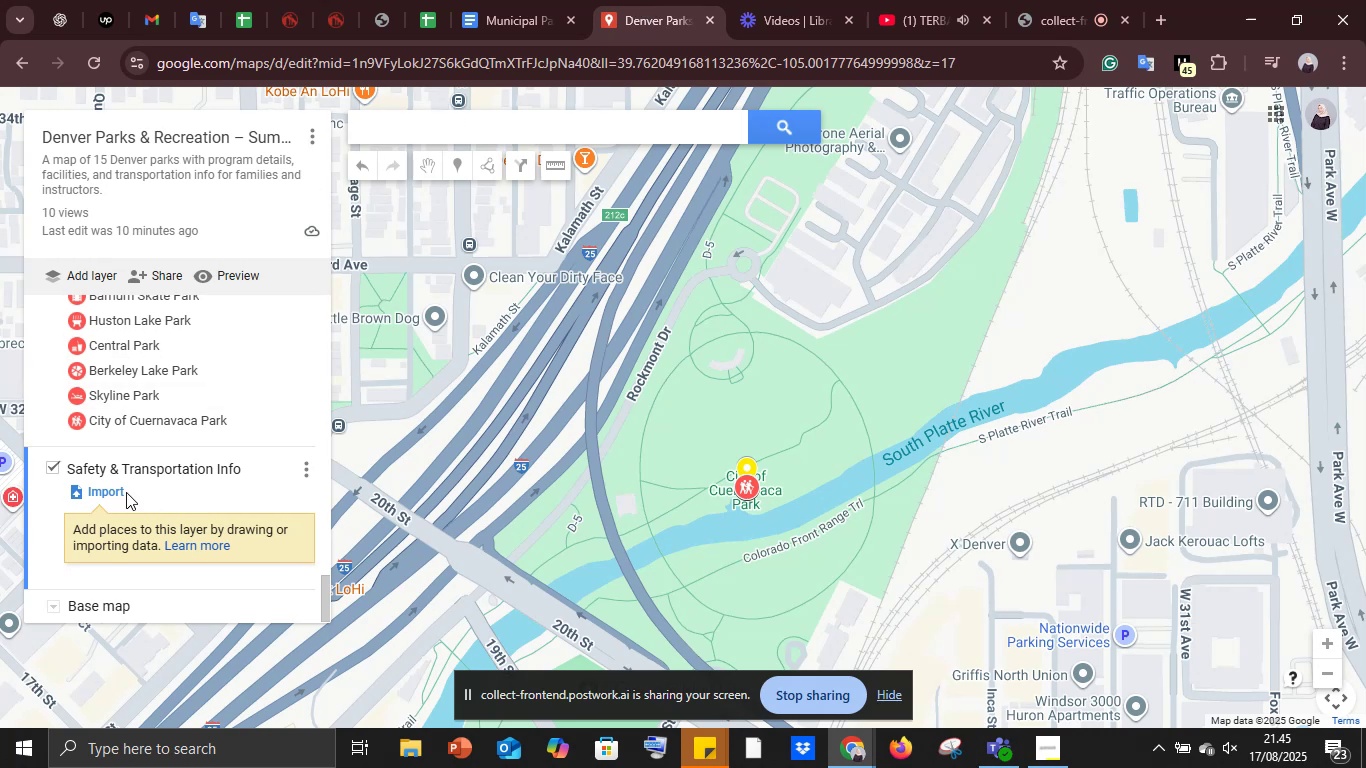 
scroll: coordinate [177, 442], scroll_direction: up, amount: 2.0
 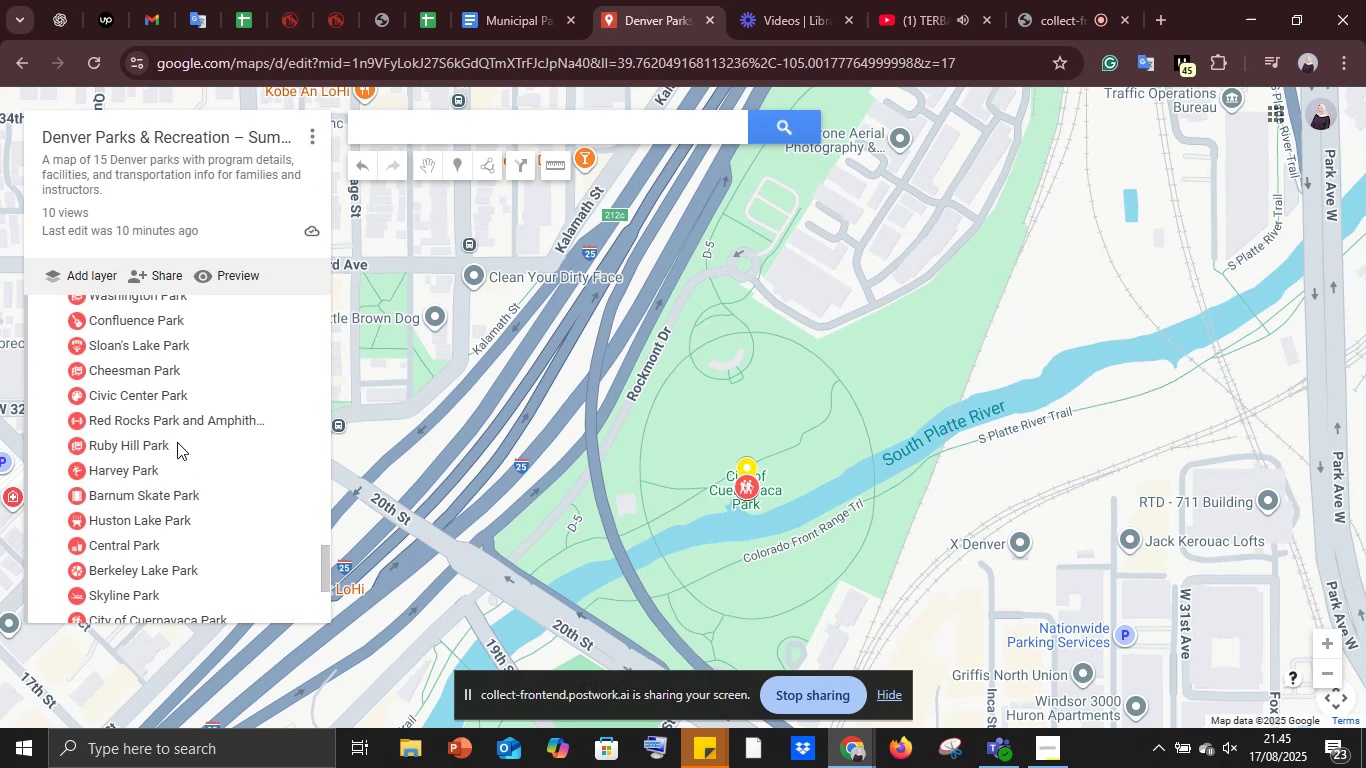 
scroll: coordinate [177, 442], scroll_direction: down, amount: 8.0
 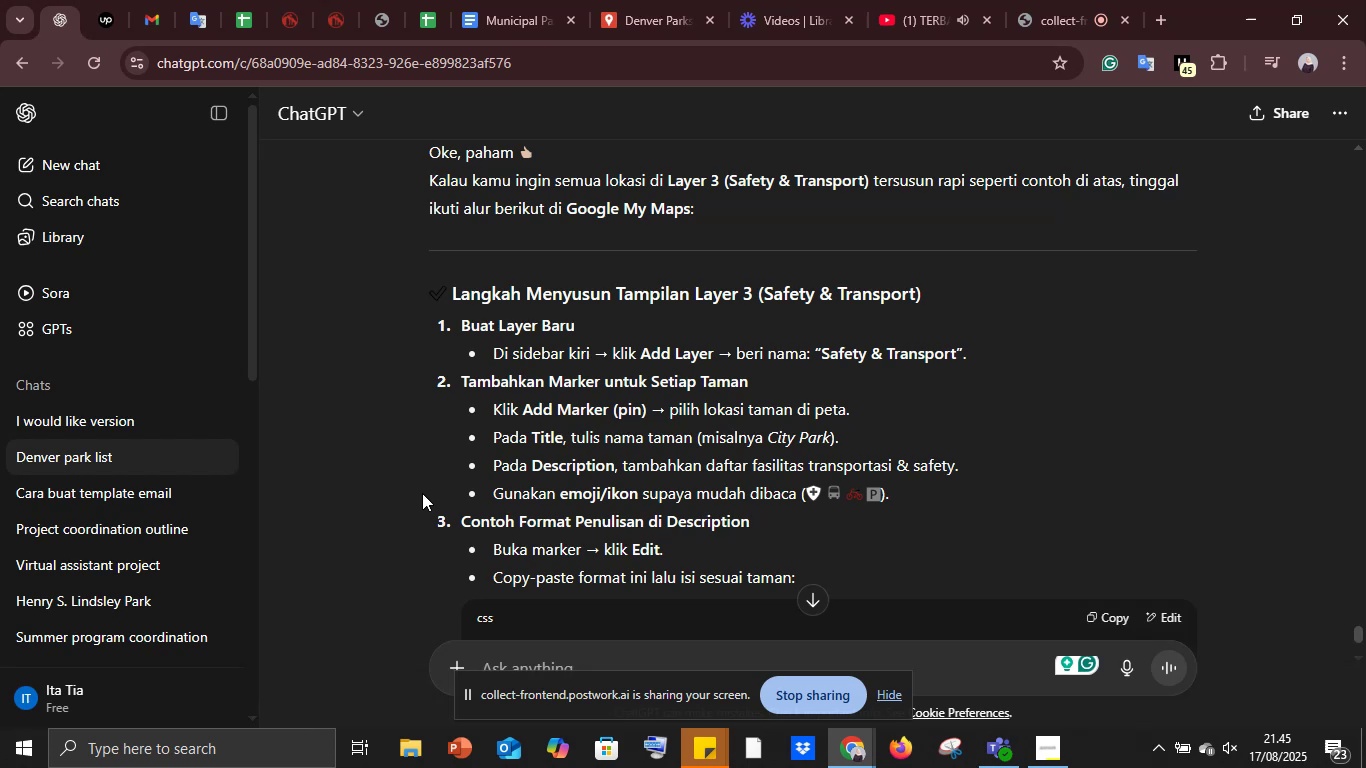 
wait(13.33)
 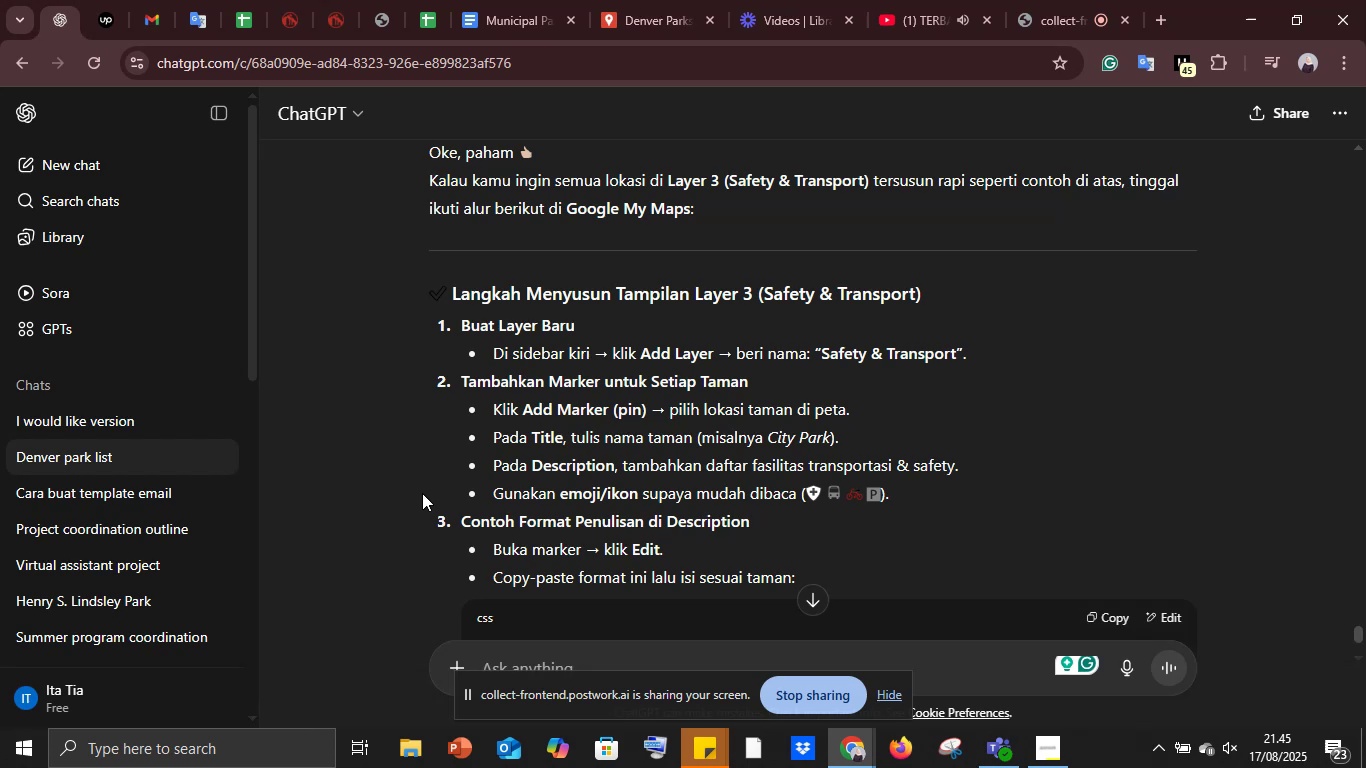 
scroll: coordinate [422, 493], scroll_direction: down, amount: 2.0
 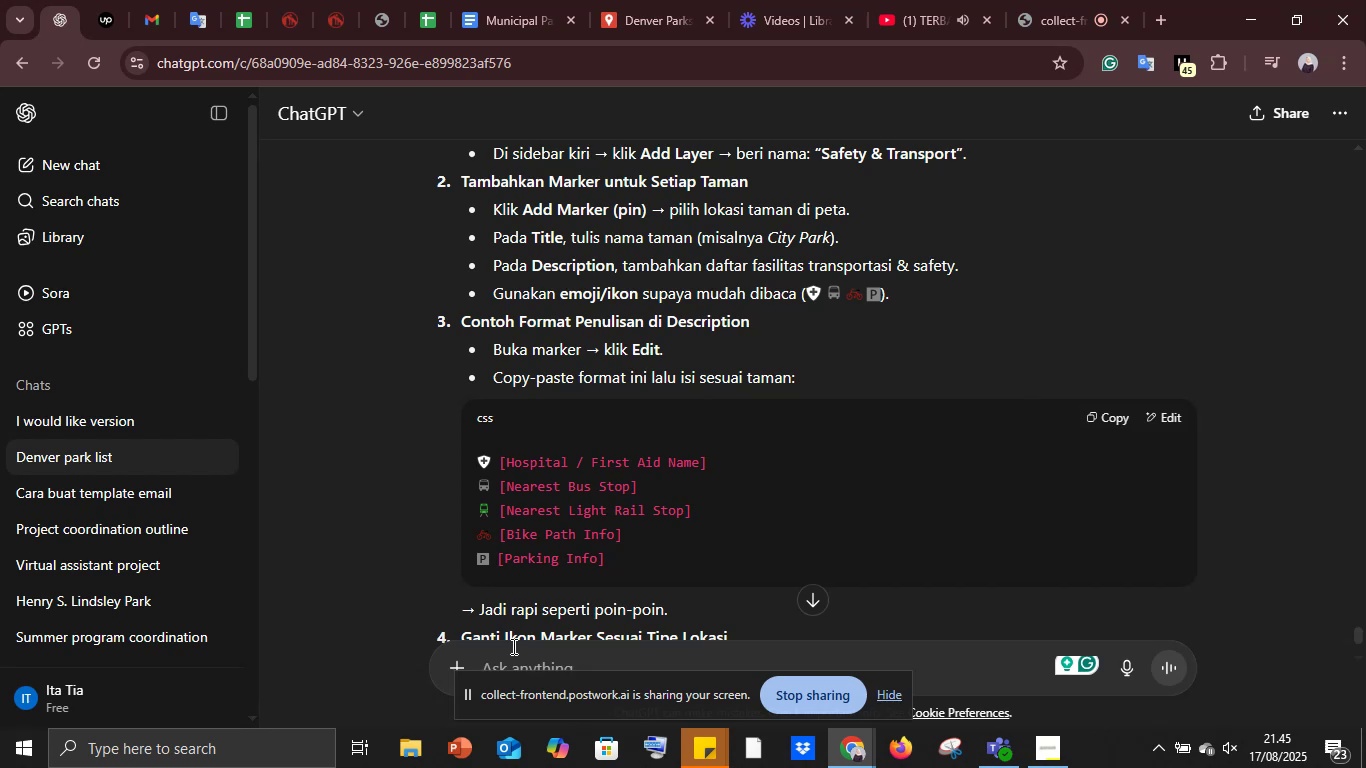 
type(buatkan 15 taman diatas agar ada fasl)
key(Backspace)
key(Backspace)
key(Backspace)
key(Backspace)
type(bagian si)
key(Backspace)
type(afety dan Trasportation)
 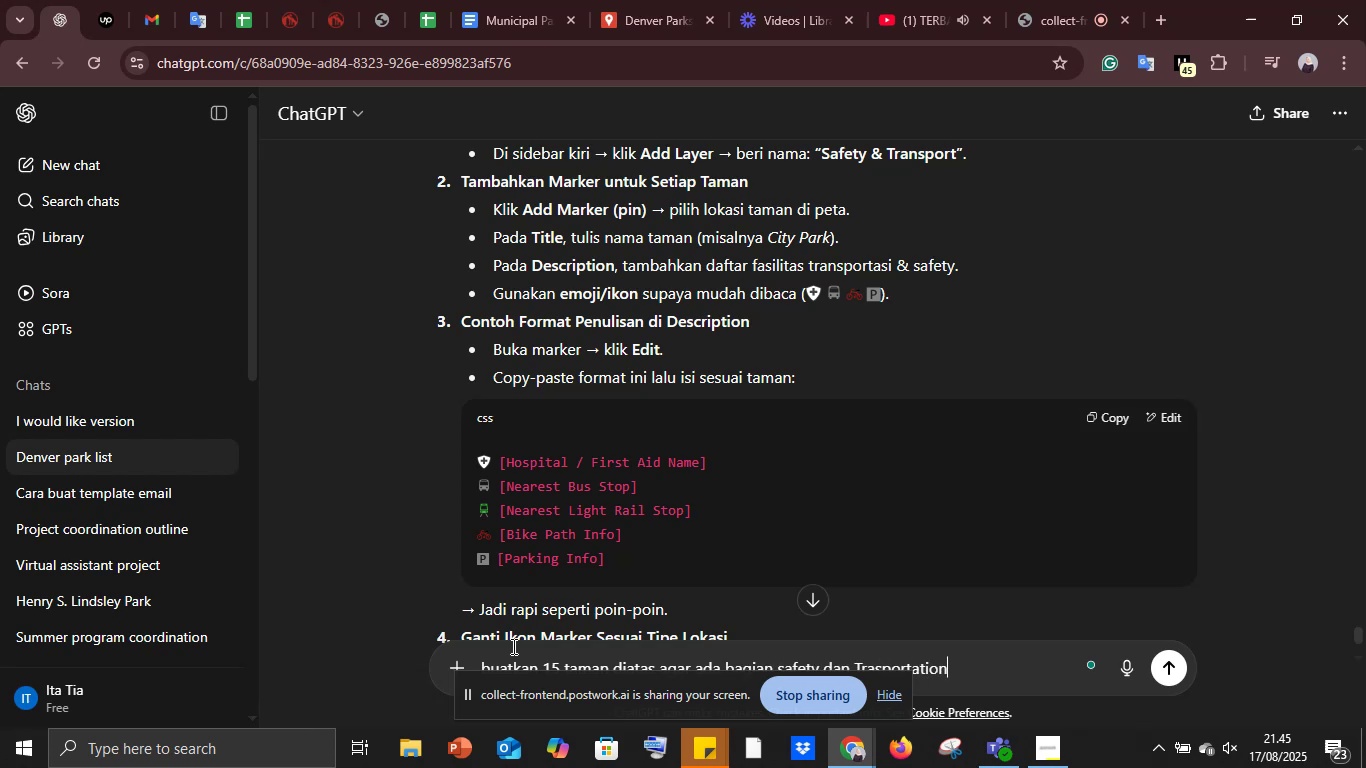 
 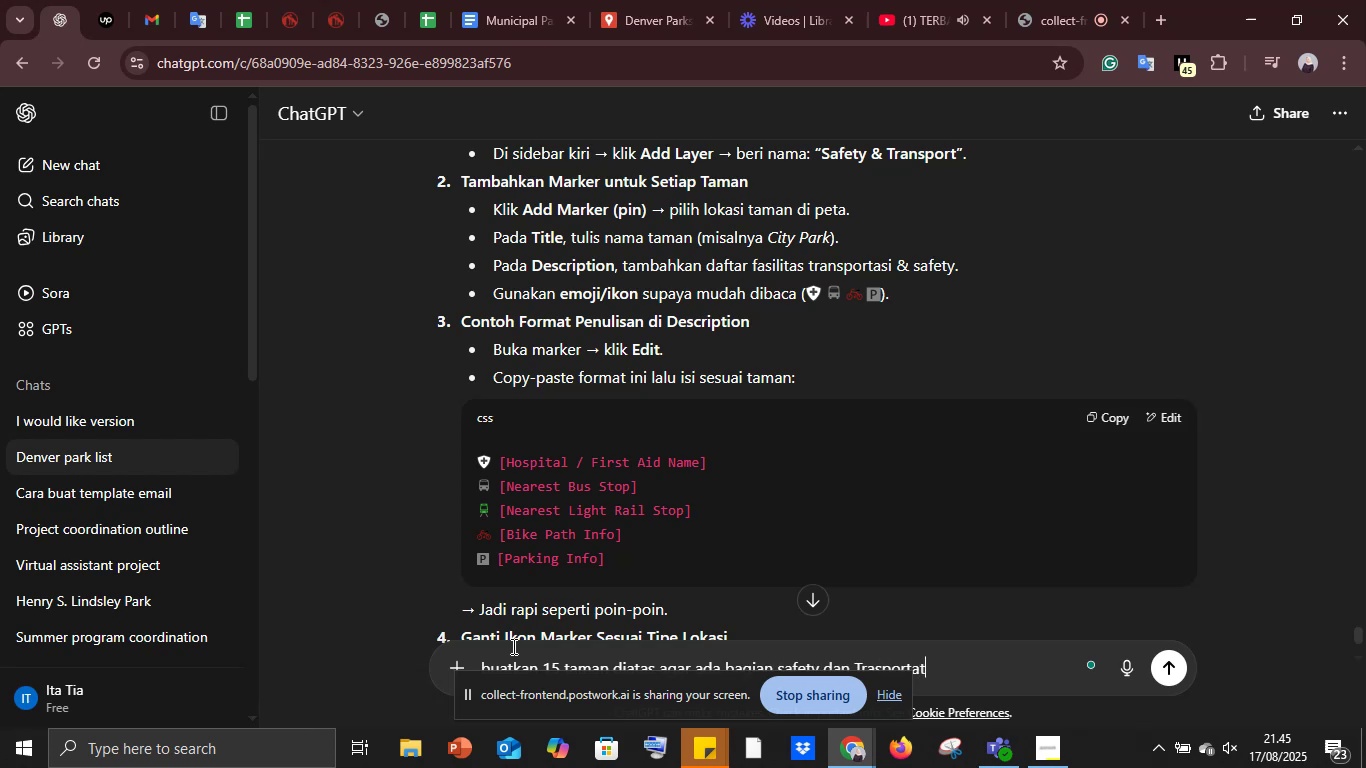 
key(Enter)
 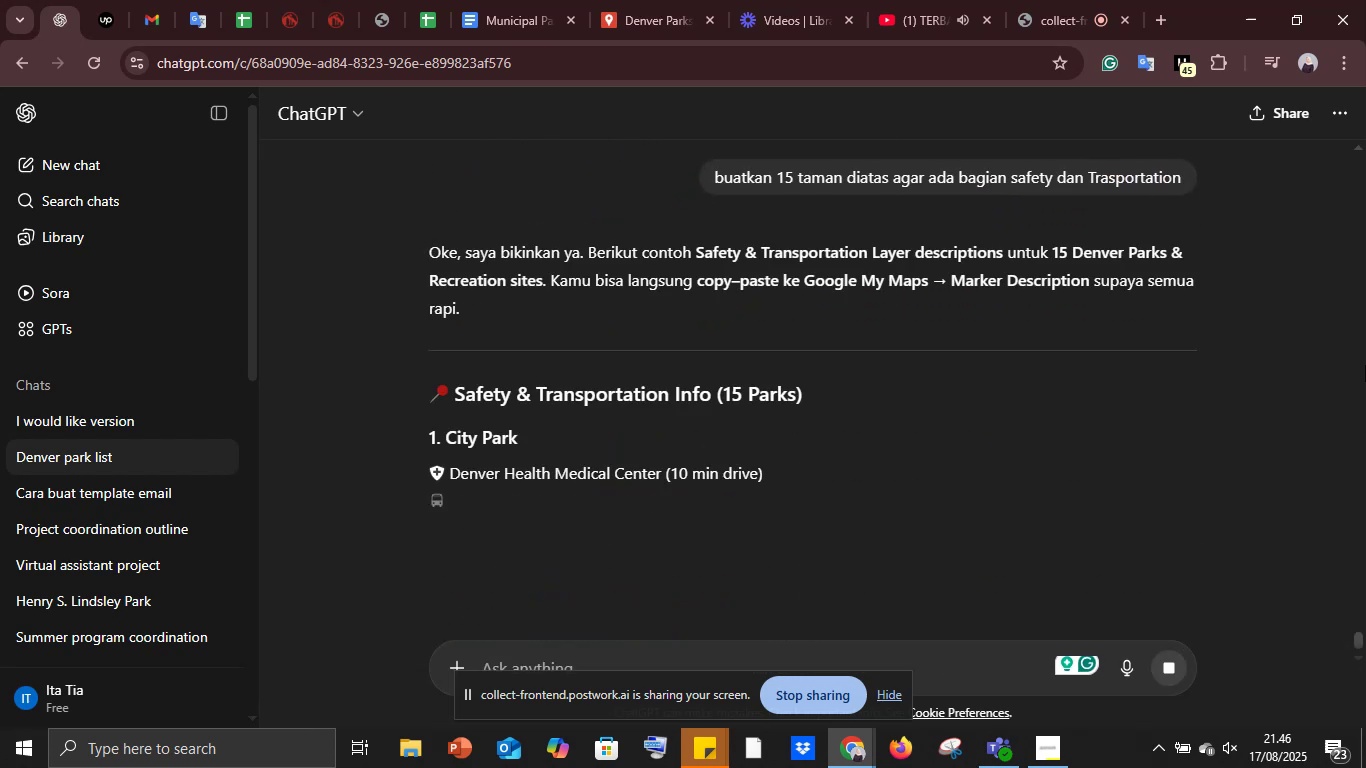 
wait(5.99)
 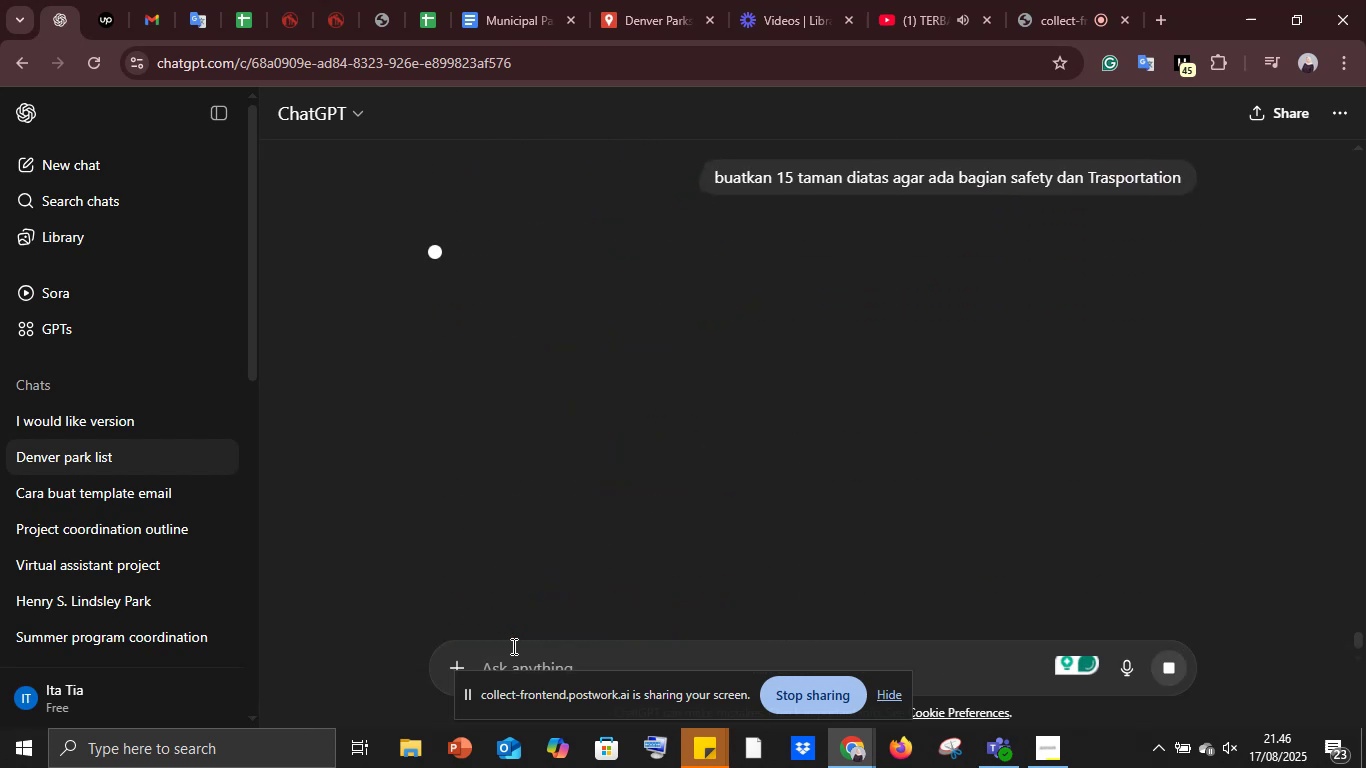 
scroll: coordinate [757, 356], scroll_direction: down, amount: 3.0
 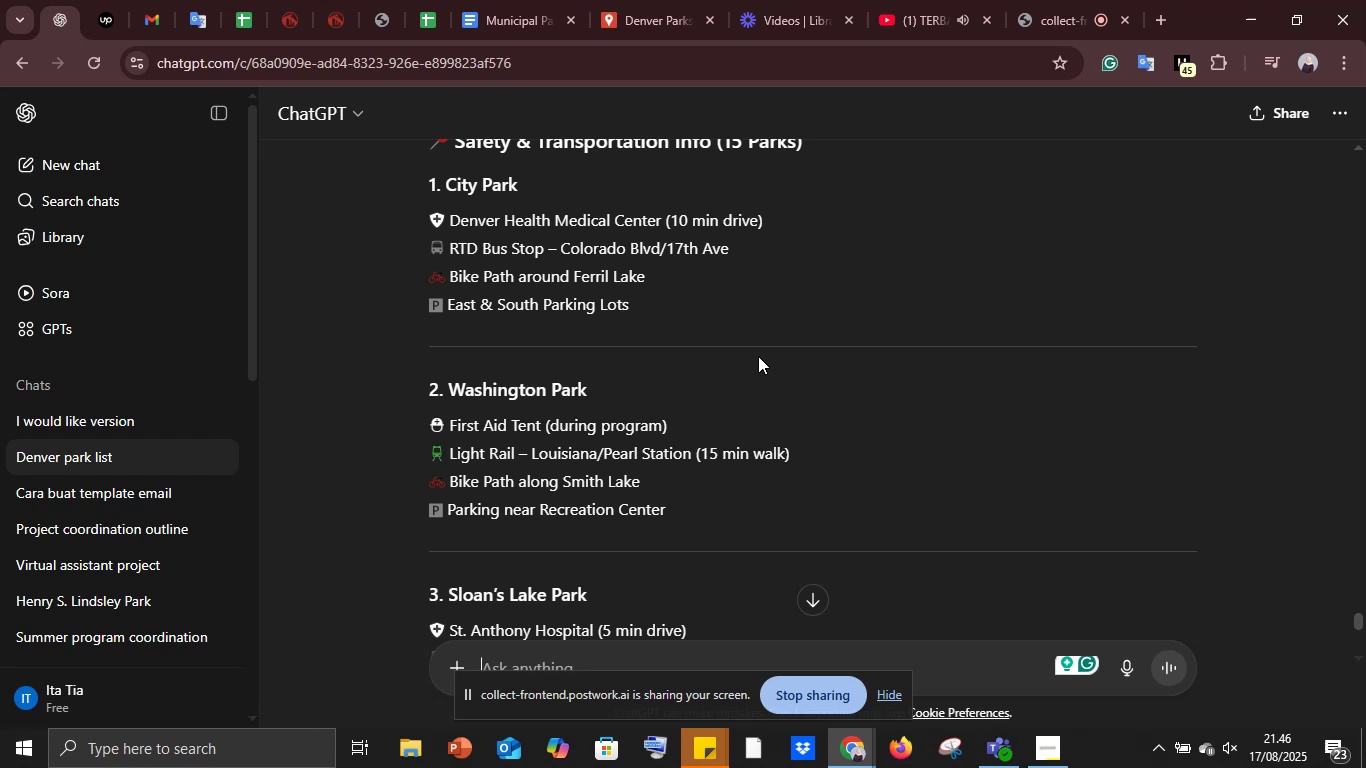 
wait(37.8)
 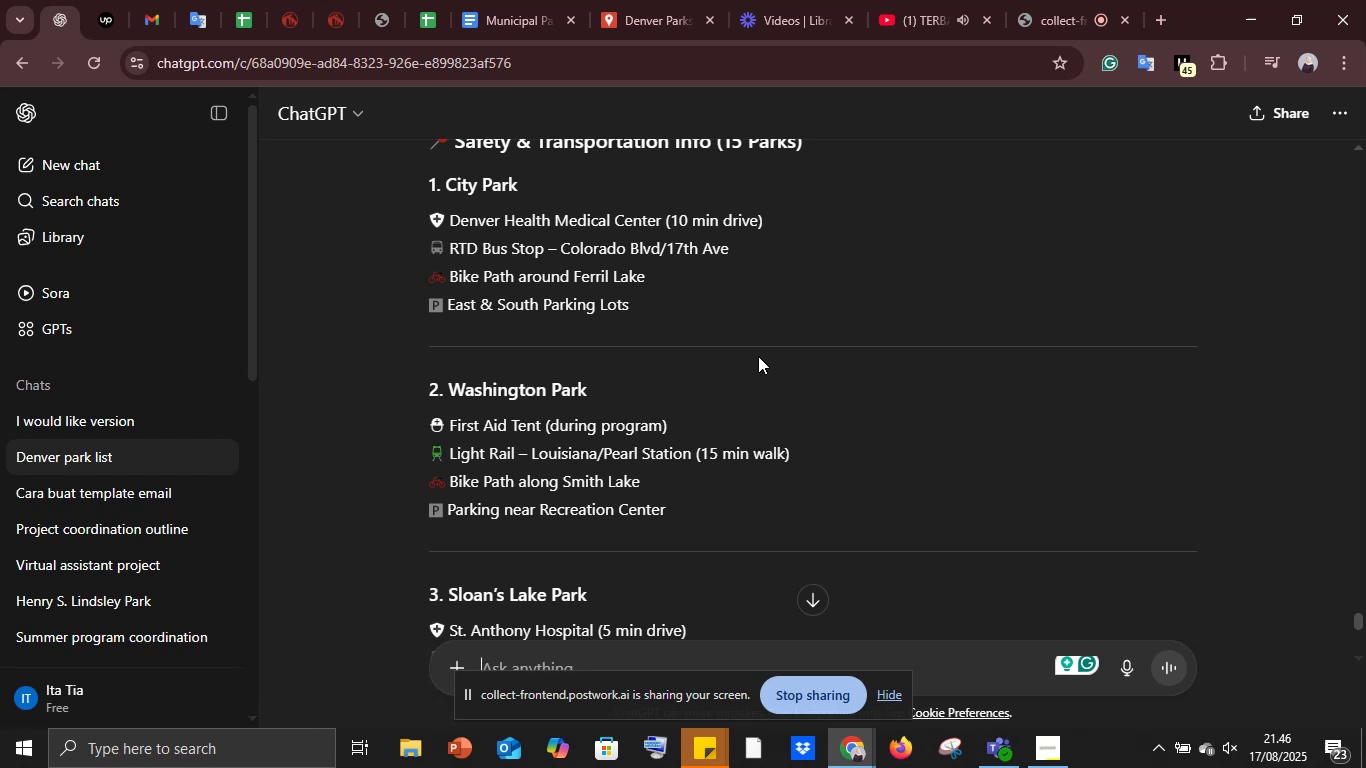 
left_click([753, 0])
 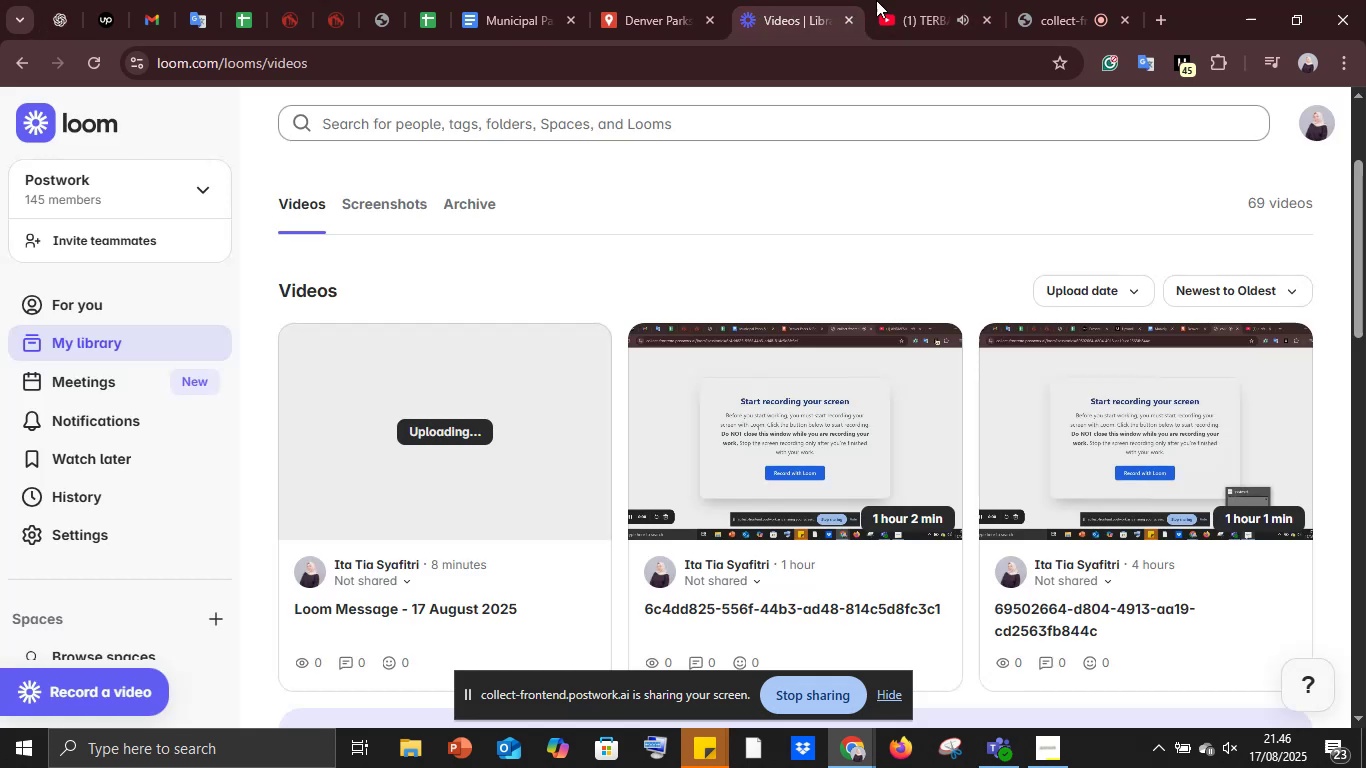 
left_click([1098, 3])
 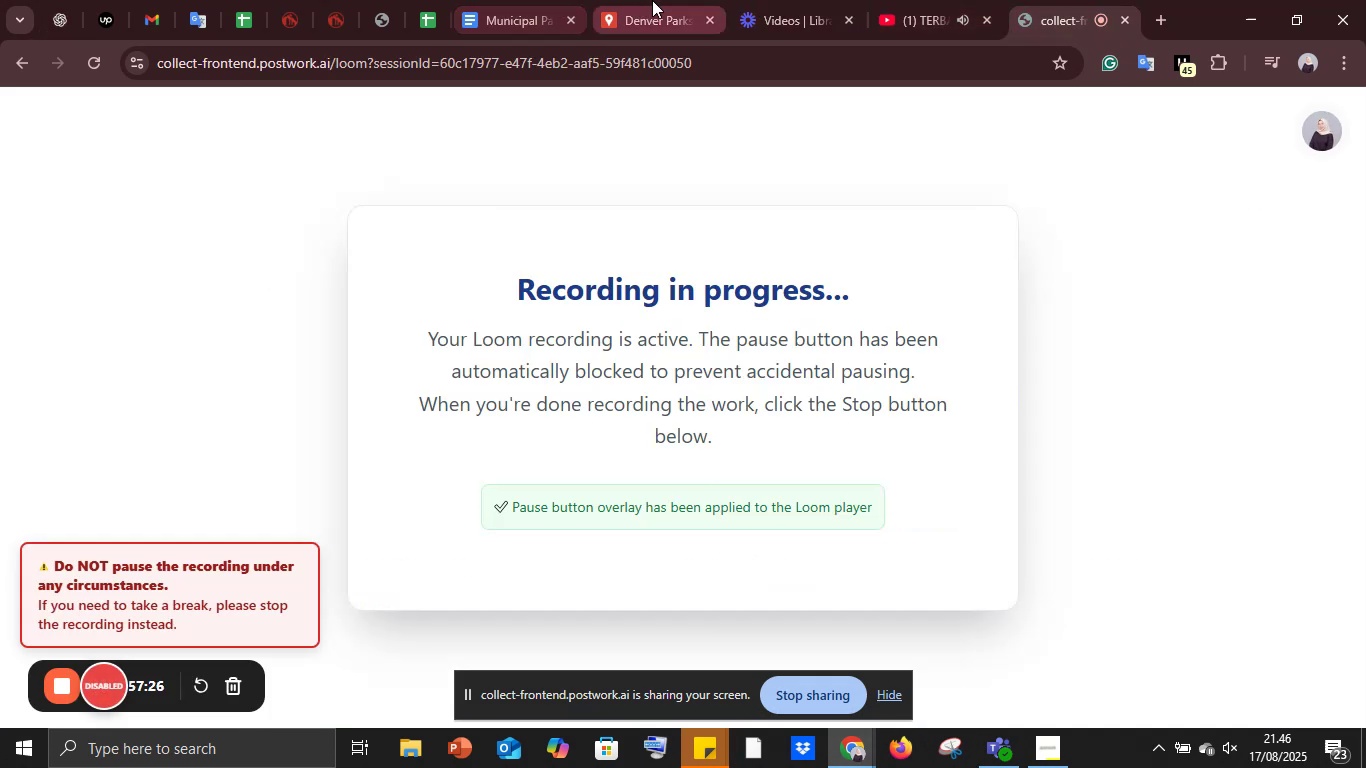 
left_click([653, 0])
 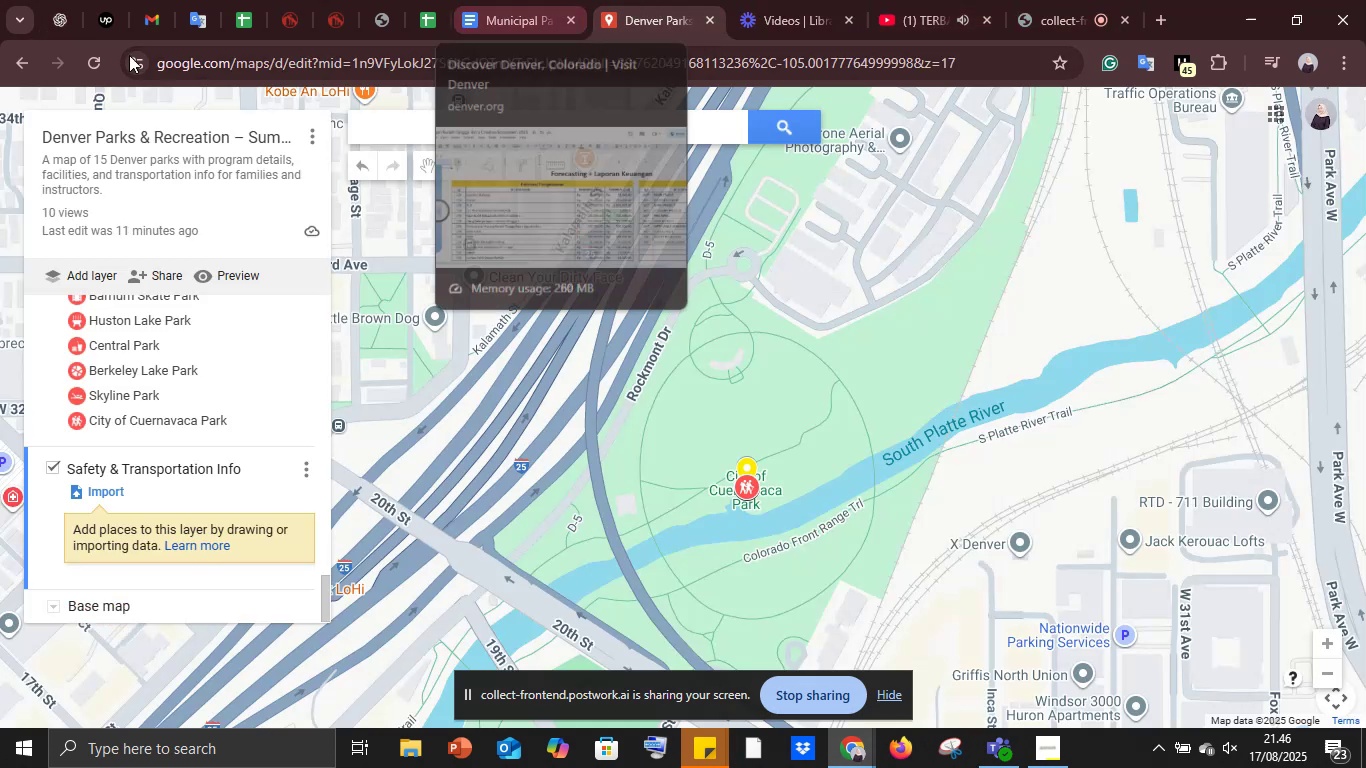 
left_click([65, 0])
 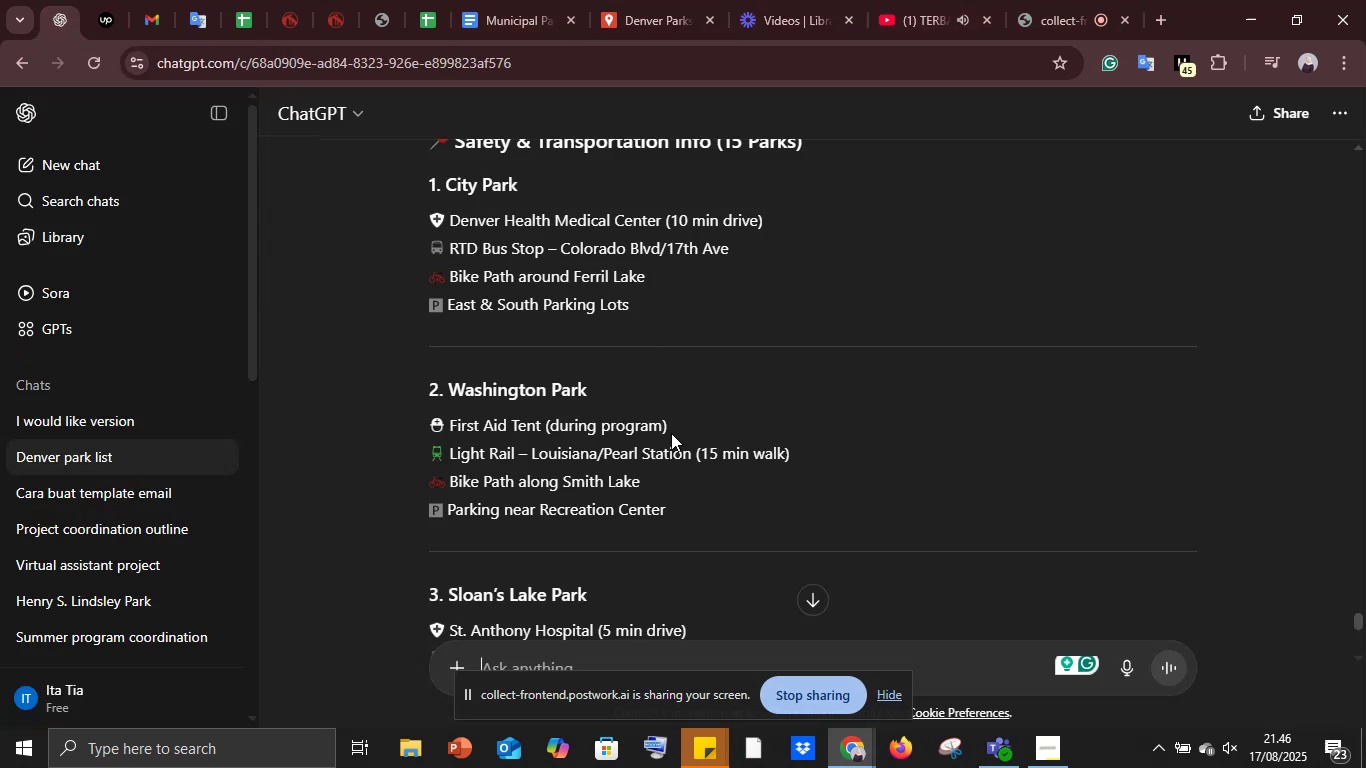 
scroll: coordinate [633, 525], scroll_direction: down, amount: 8.0
 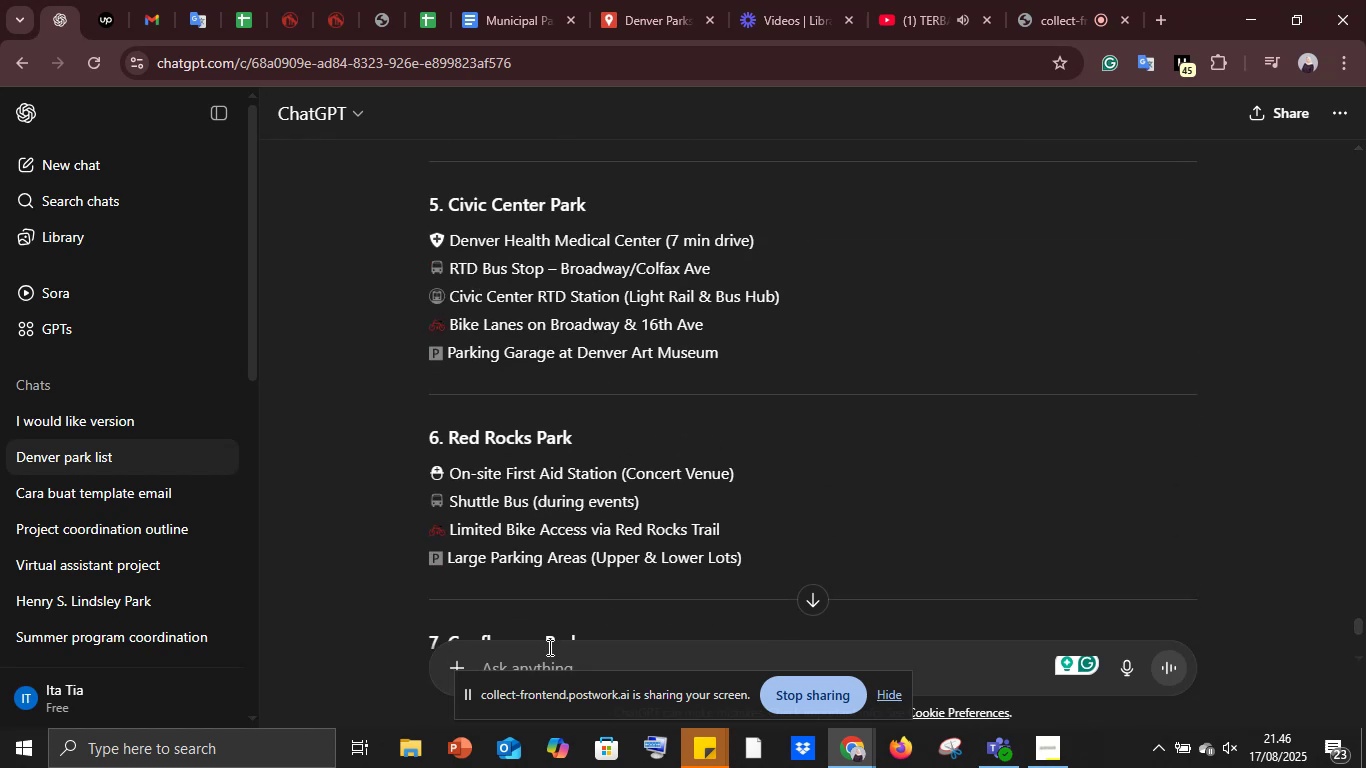 
type(langla)
key(Backspace)
key(Backspace)
type(kah langkah cara memasukan )
 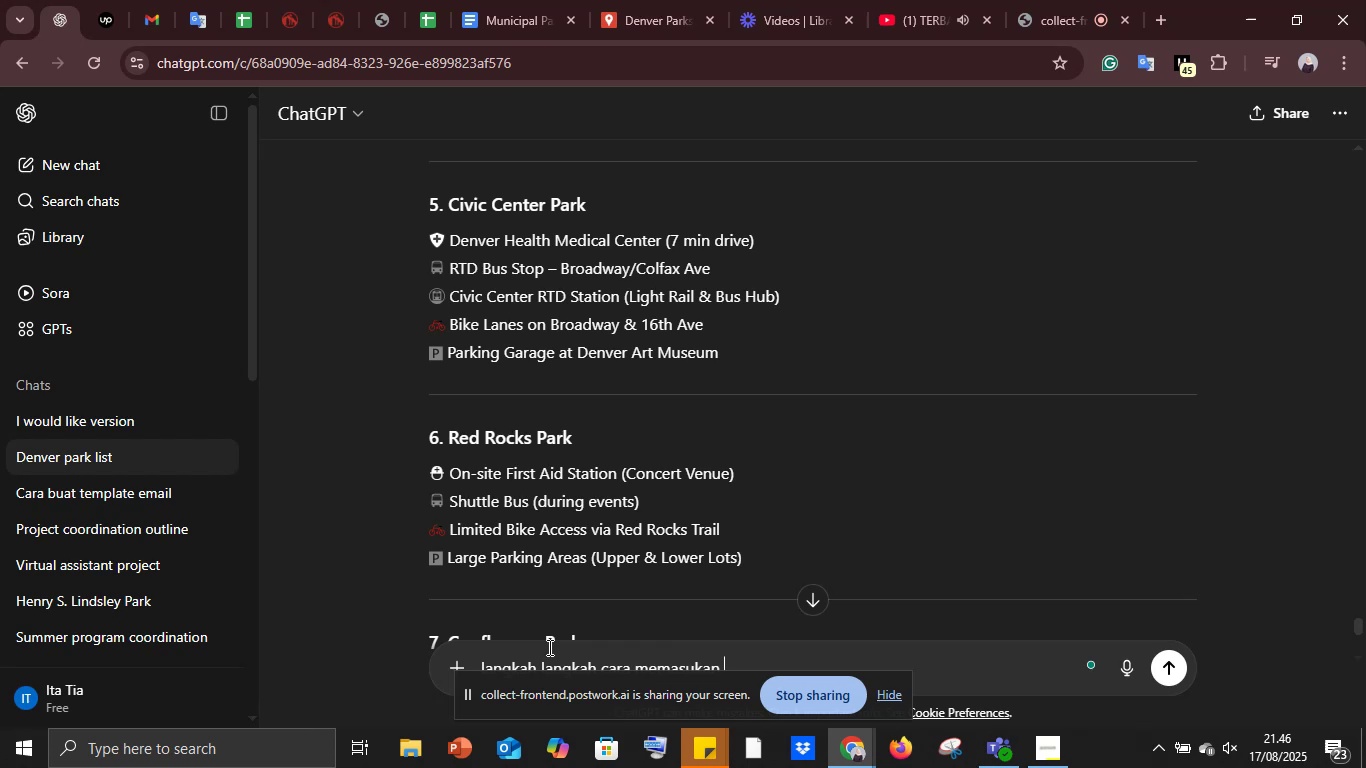 
key(Enter)
 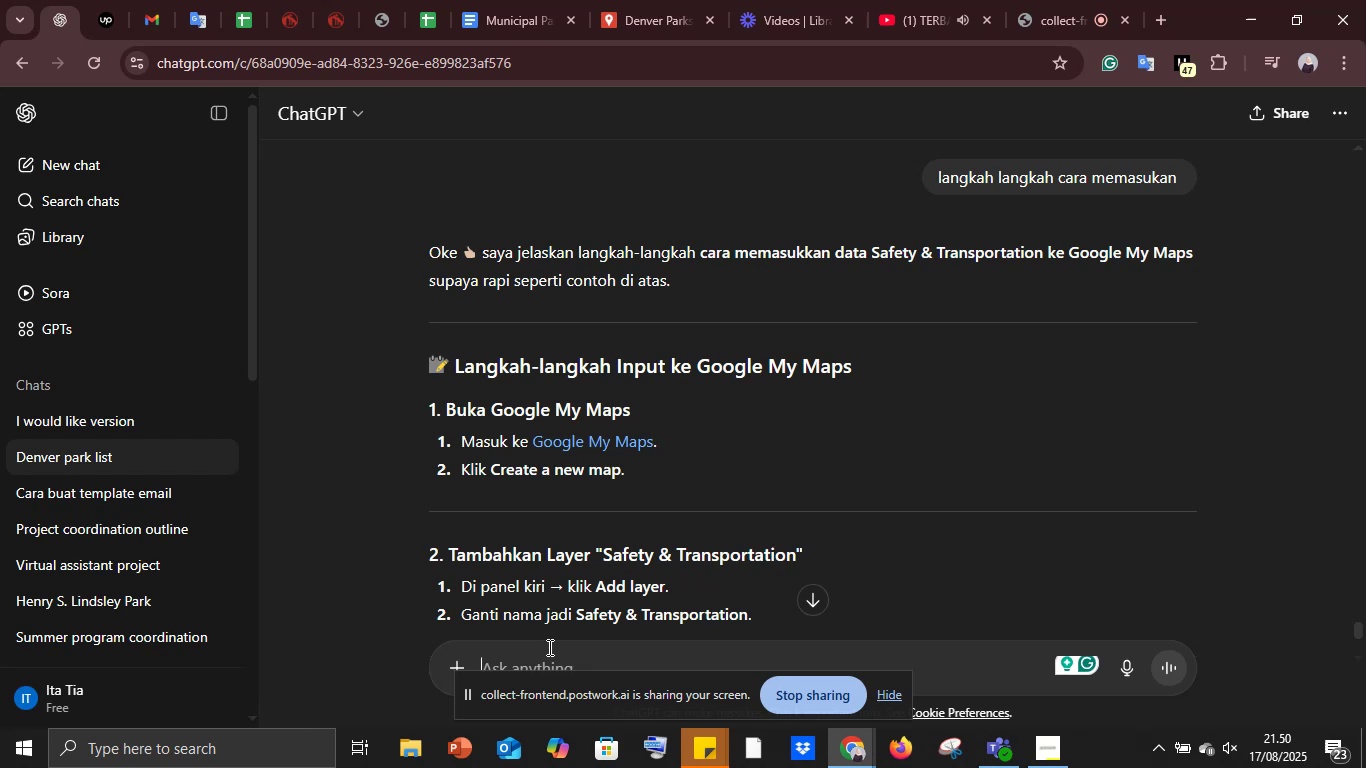 
wait(222.17)
 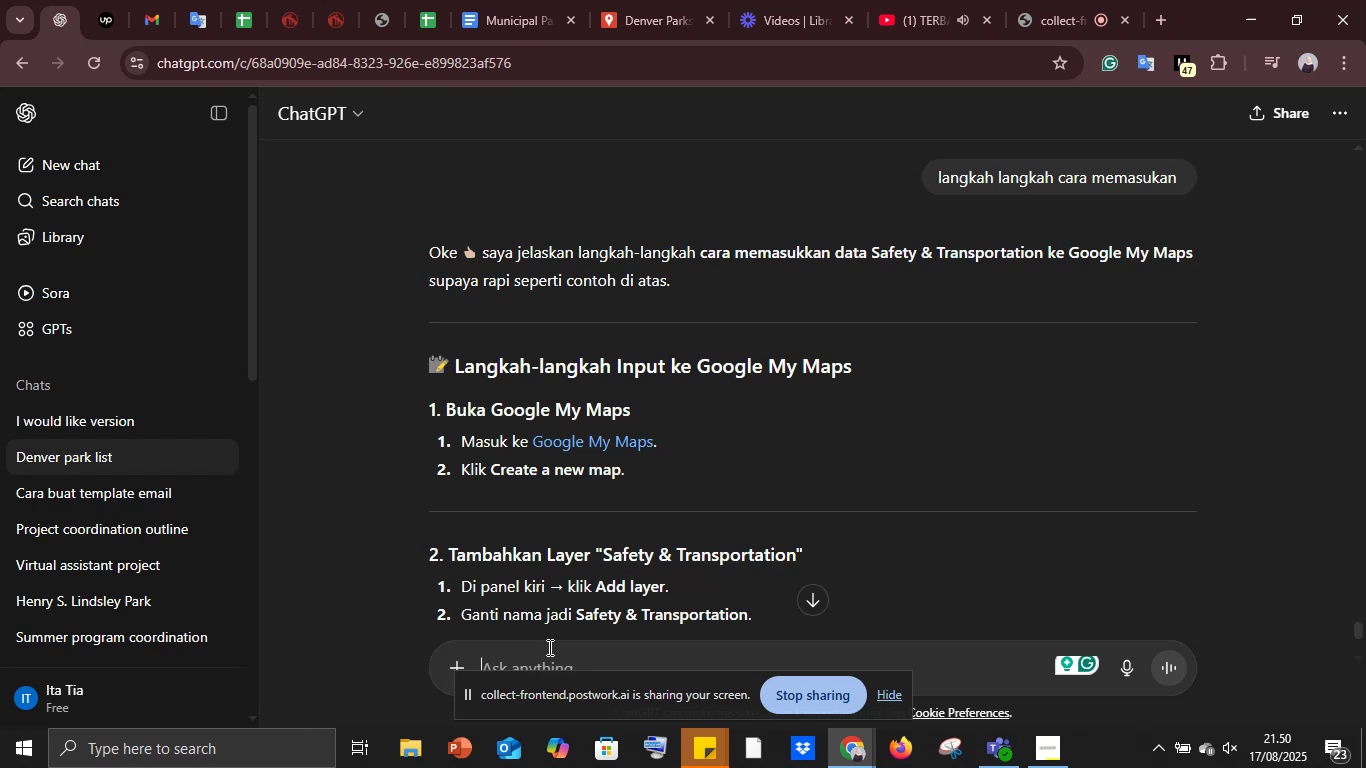 
scroll: coordinate [748, 472], scroll_direction: down, amount: 3.0
 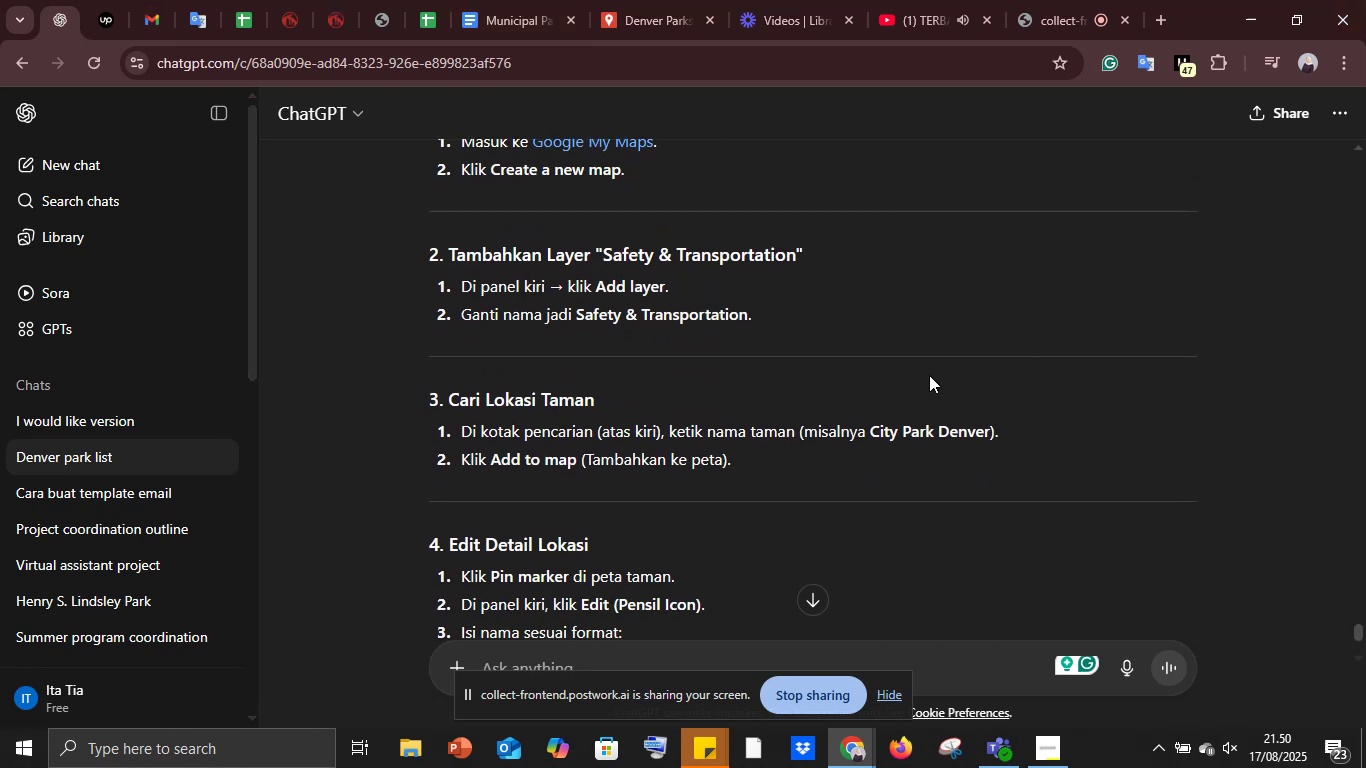 
wait(10.13)
 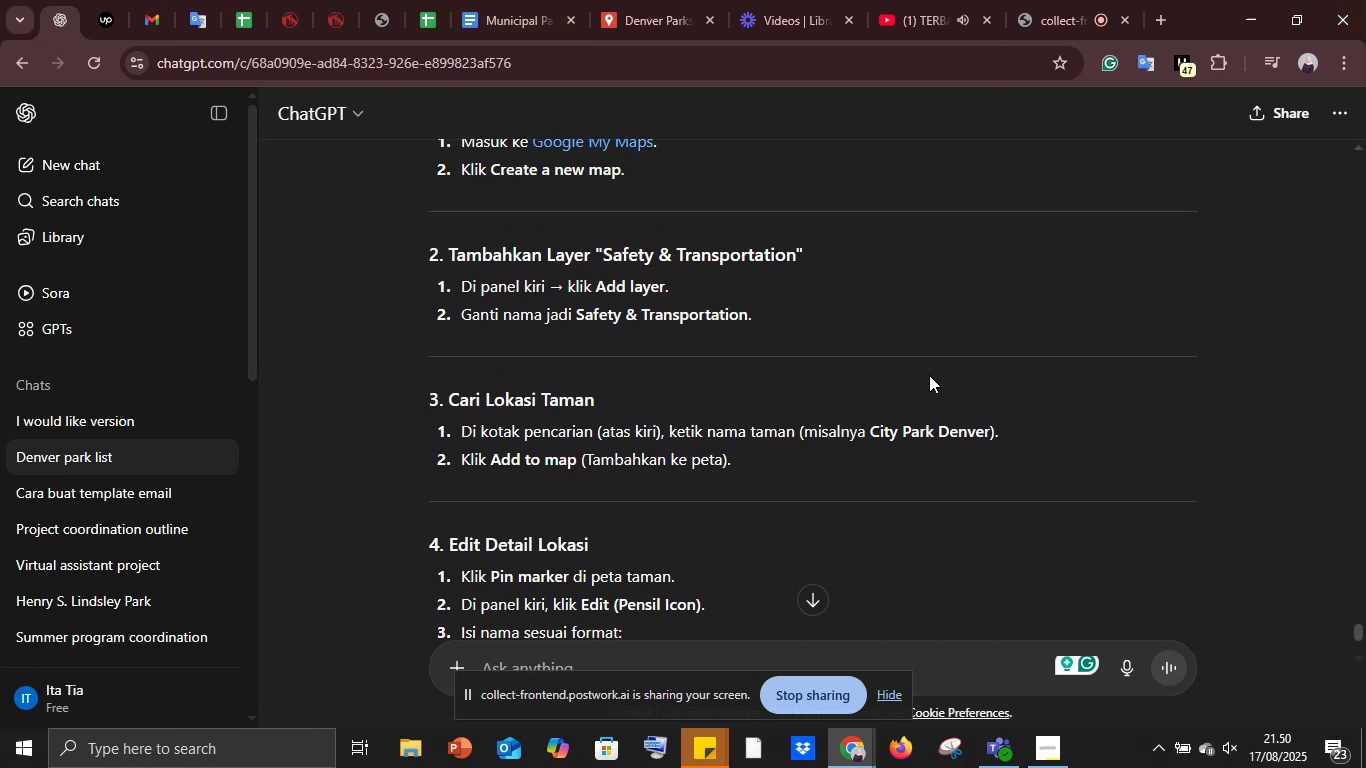 
scroll: coordinate [932, 377], scroll_direction: down, amount: 5.0
 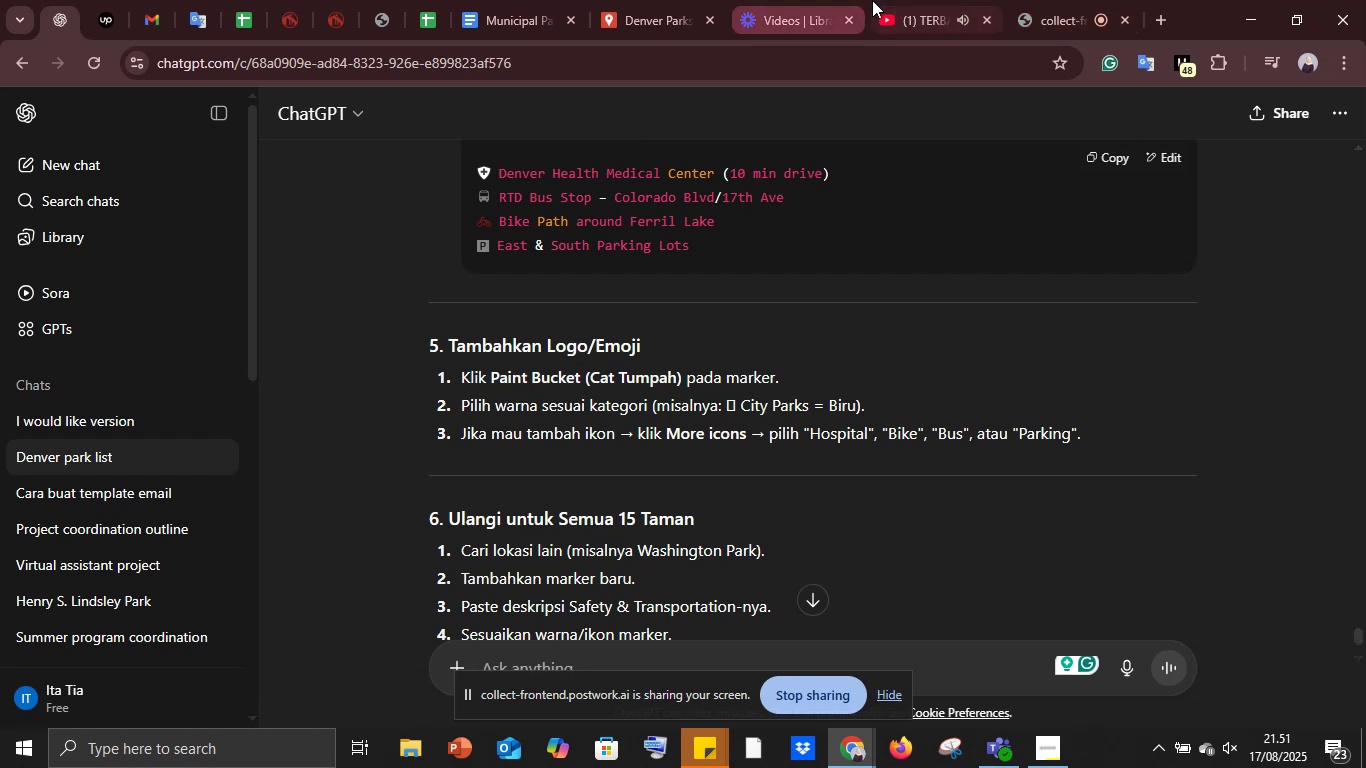 